 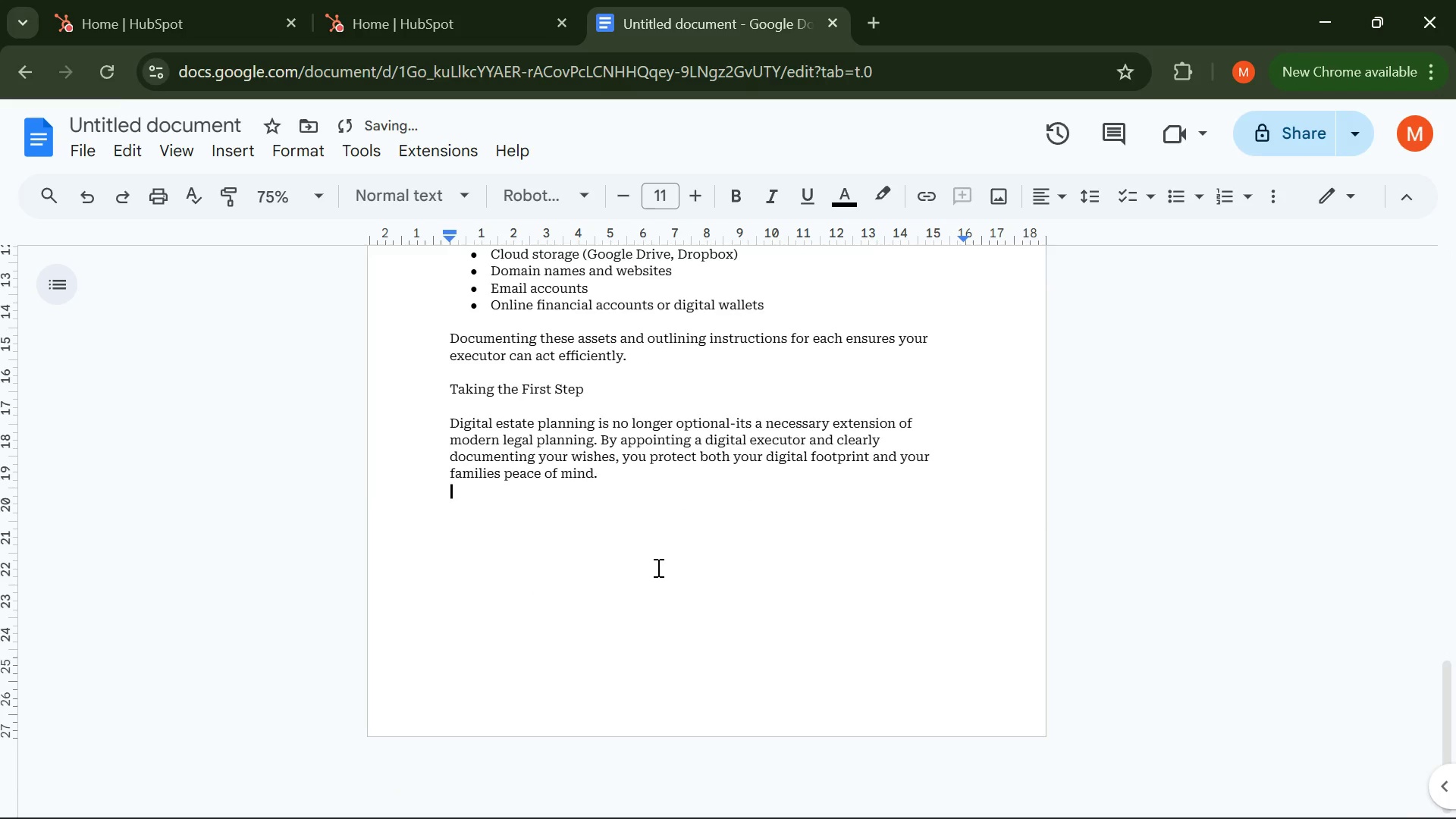 
key(Enter)
 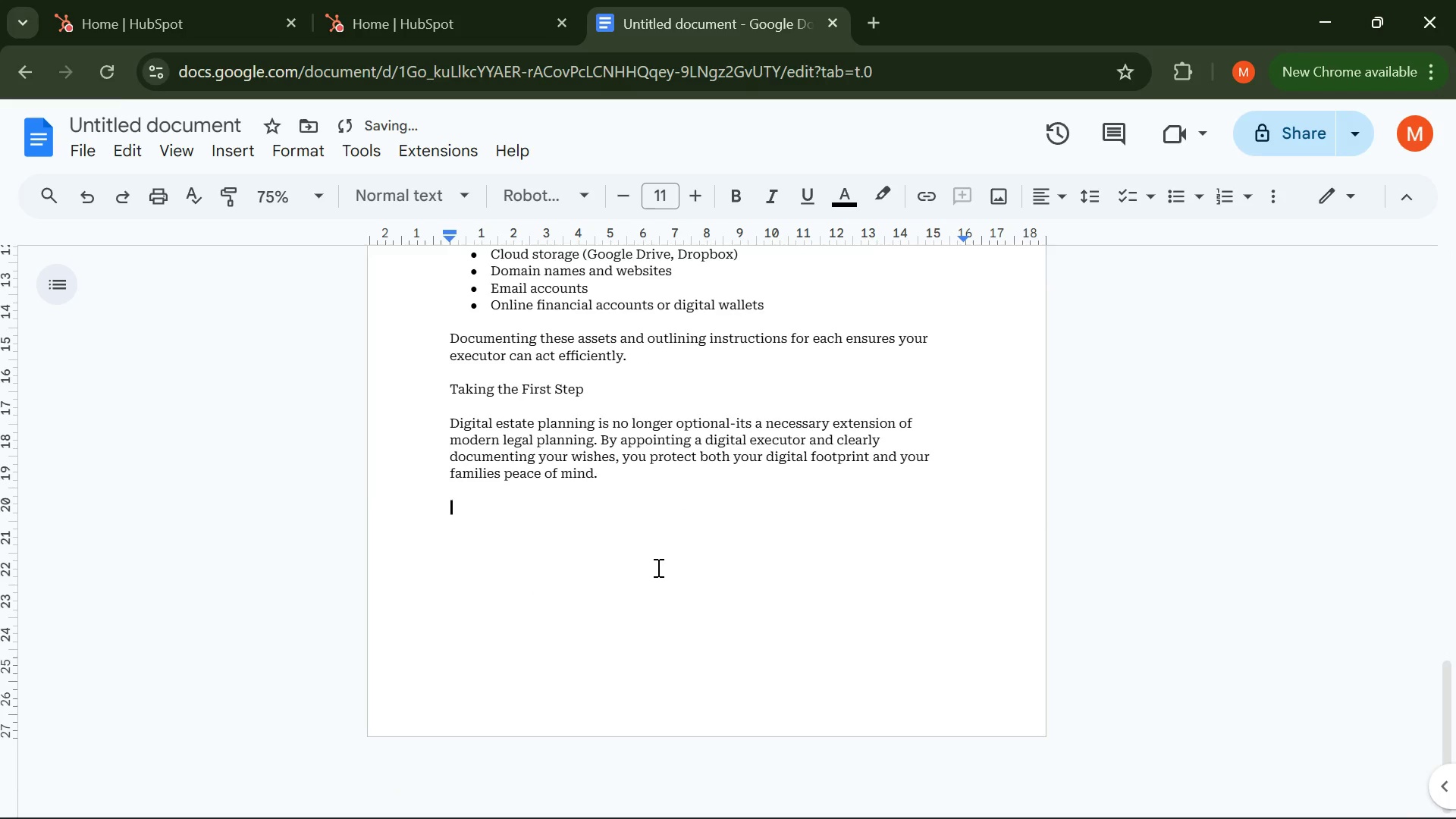 
type(If you are unsure where to biging)
key(Backspace)
key(Backspace)
key(Backspace)
key(Backspace)
key(Backspace)
type(egin )
key(Backspace)
type(, a professional legal review can help you identify gao)
key(Backspace)
type(ps and build a plan tailored to your situatio )
key(Backspace)
type(n. )
 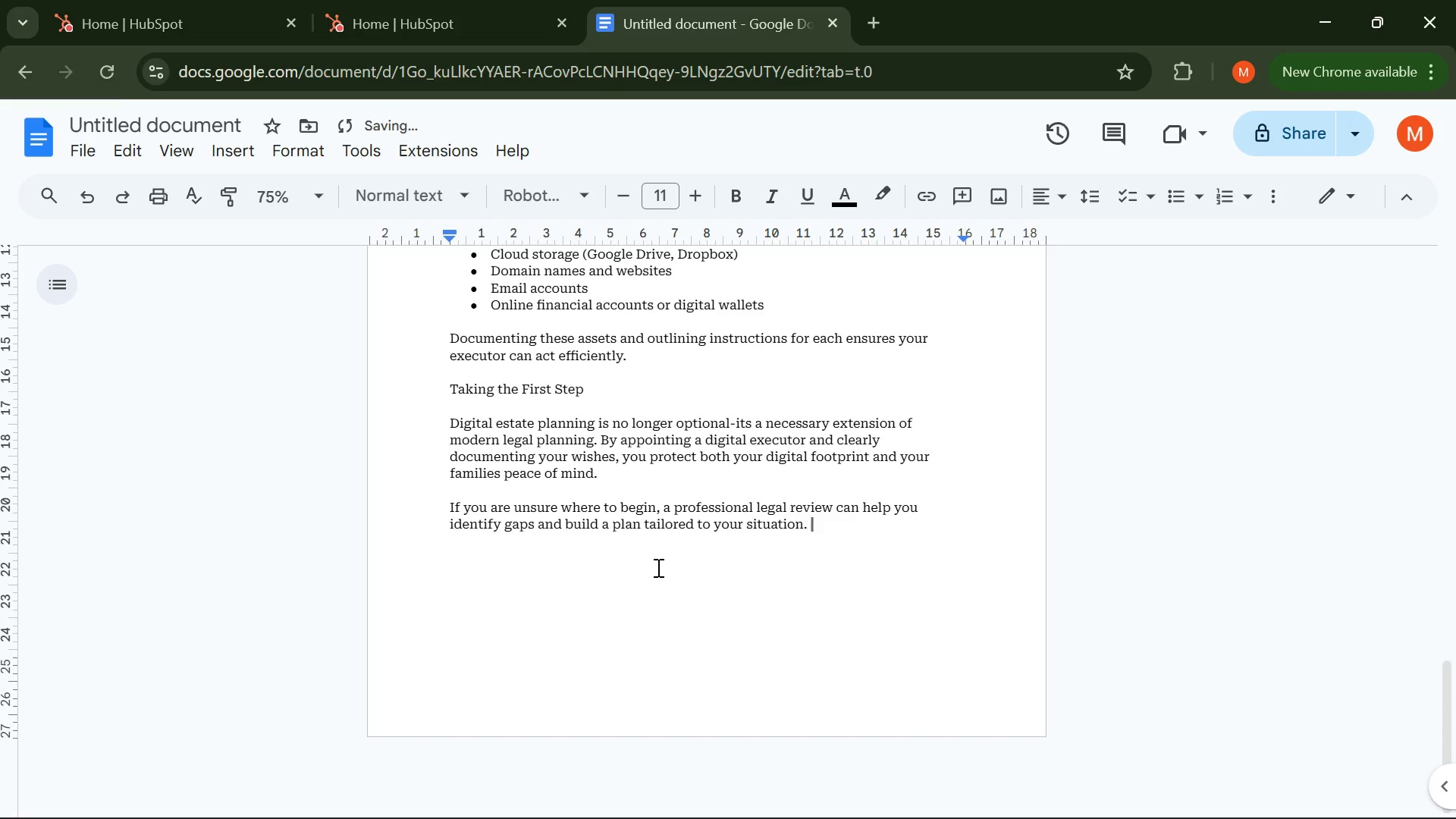 
key(Enter)
 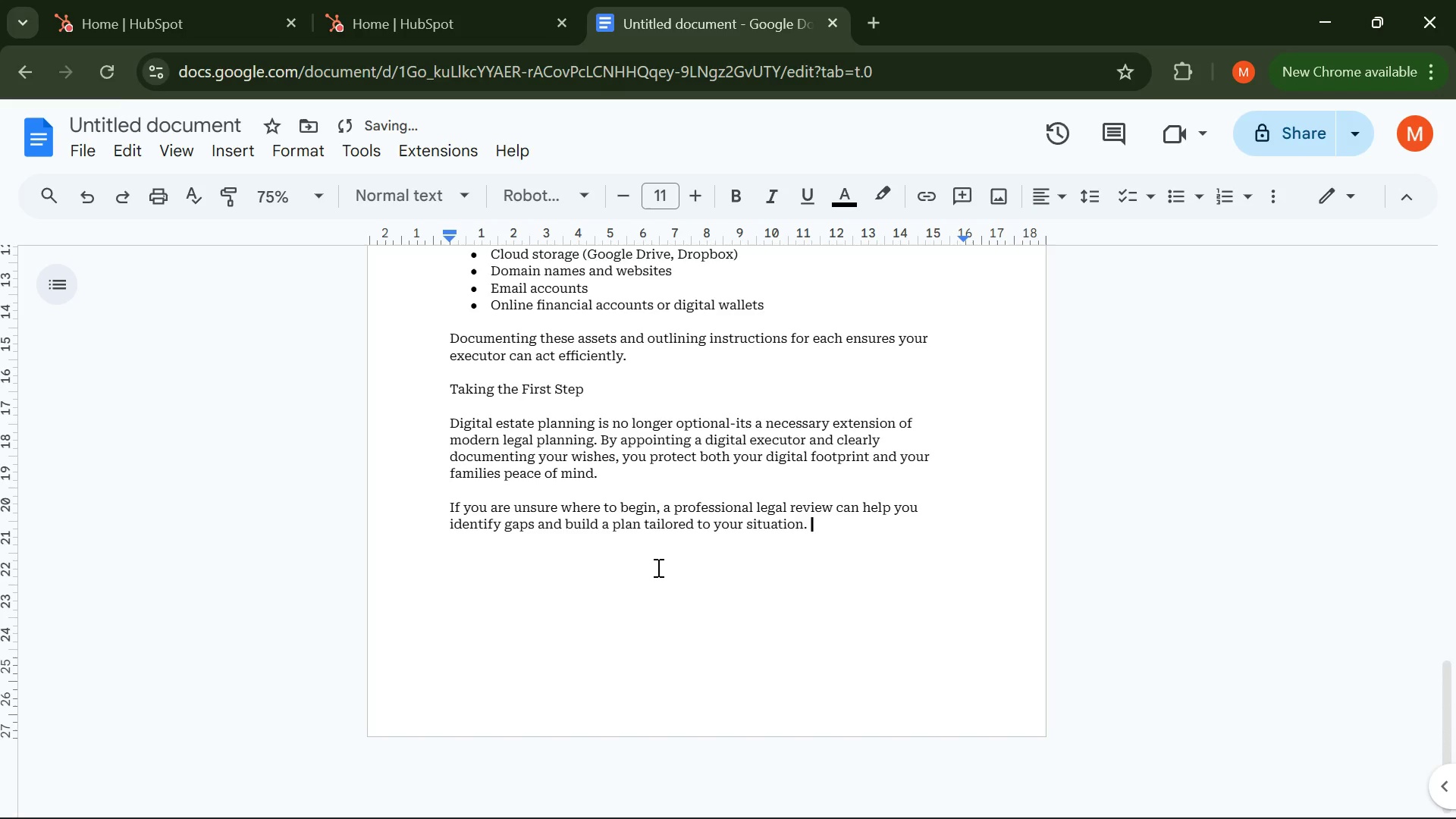 
key(Backspace)
 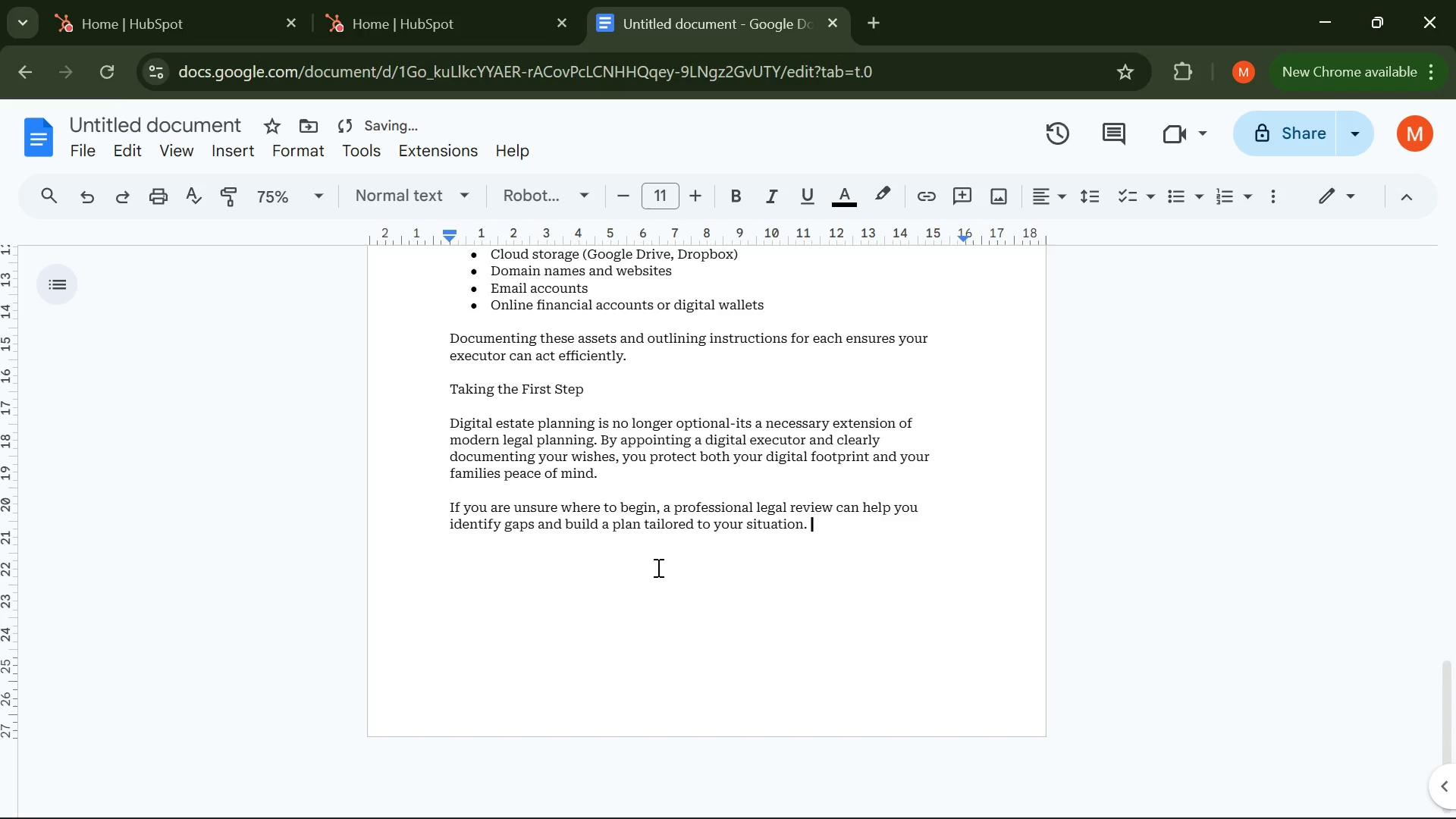 
key(Enter)
 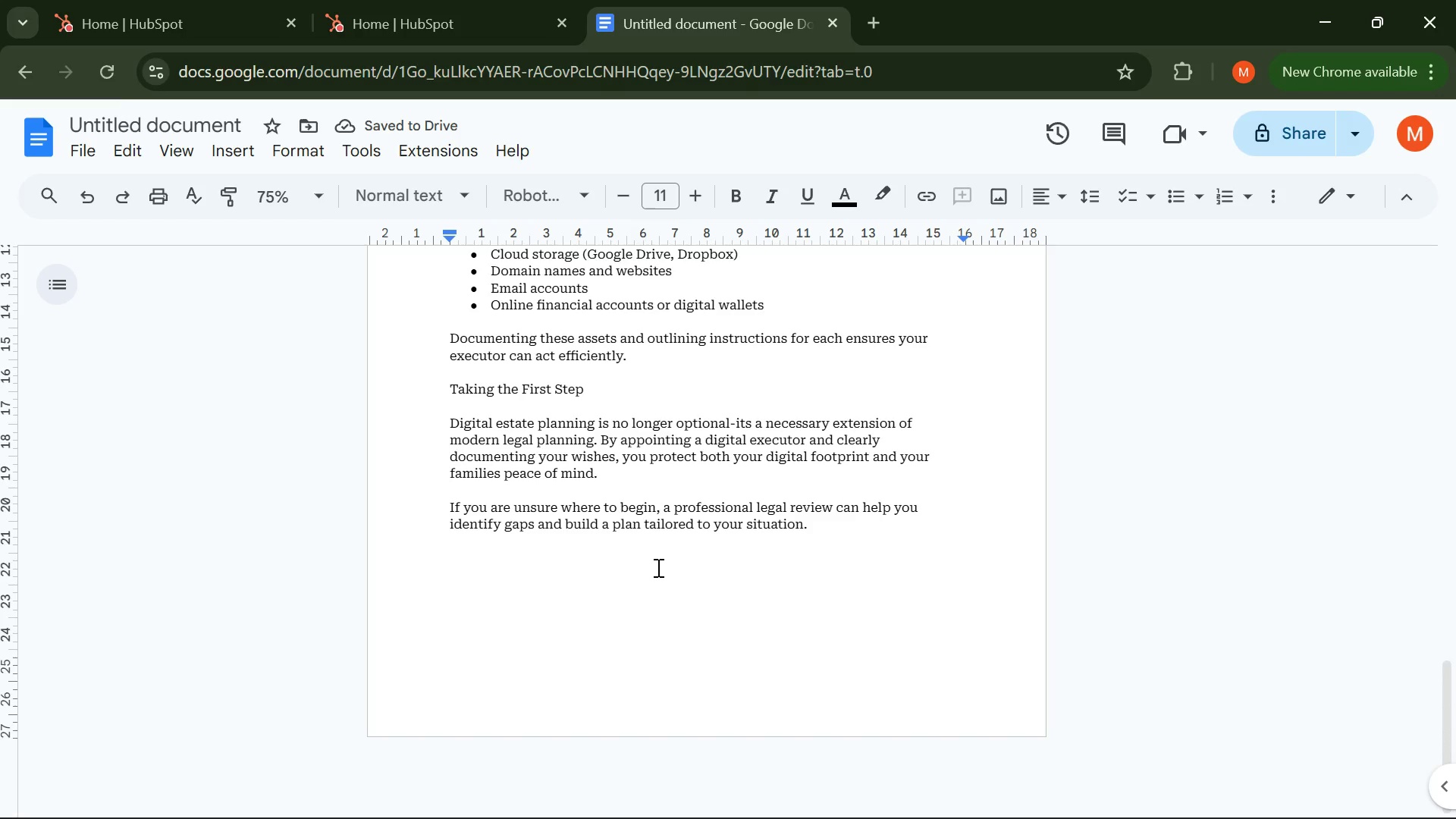 
wait(9.69)
 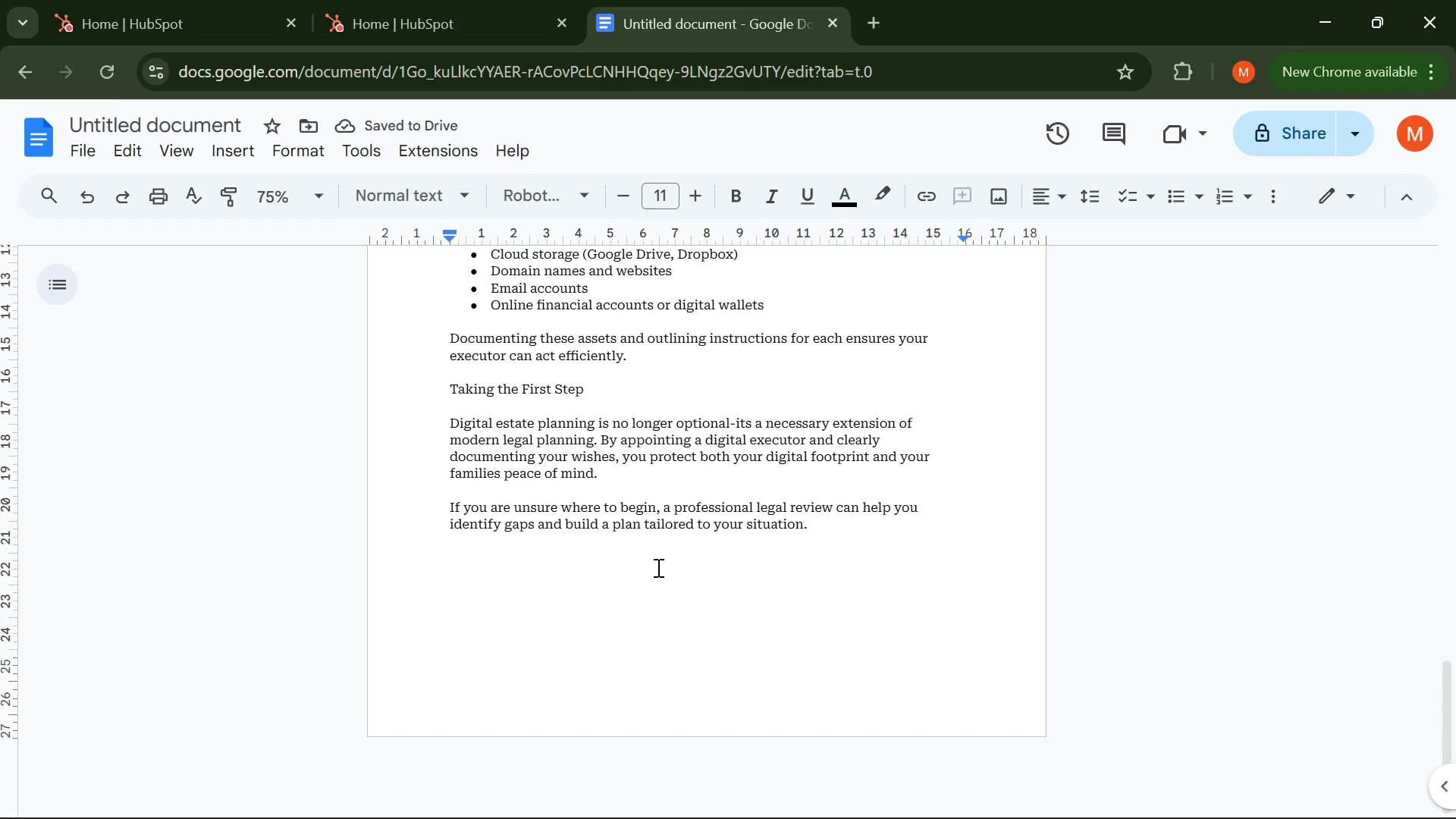 
left_click_drag(start_coordinate=[589, 393], to_coordinate=[381, 387])
 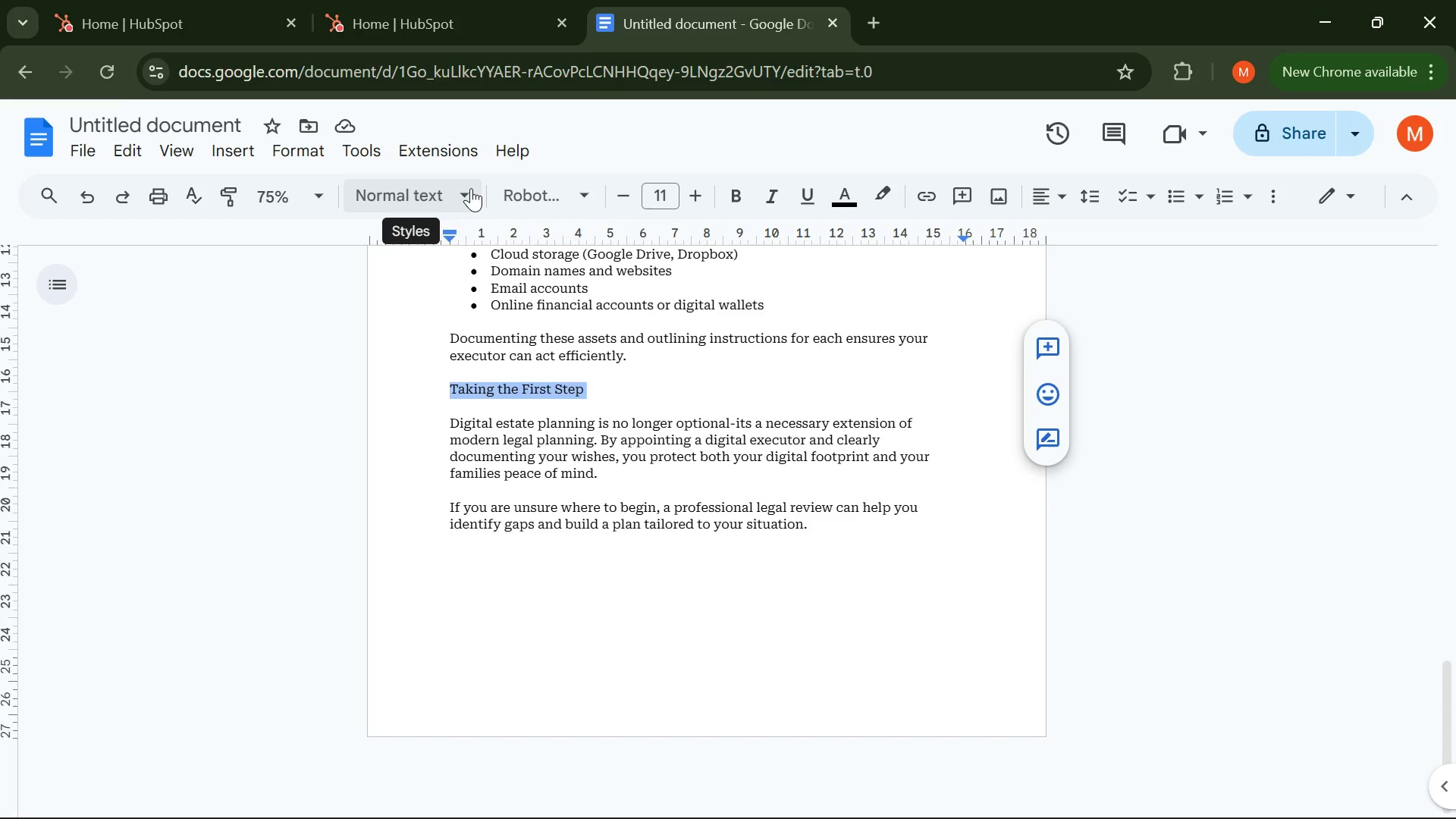 
left_click([471, 188])
 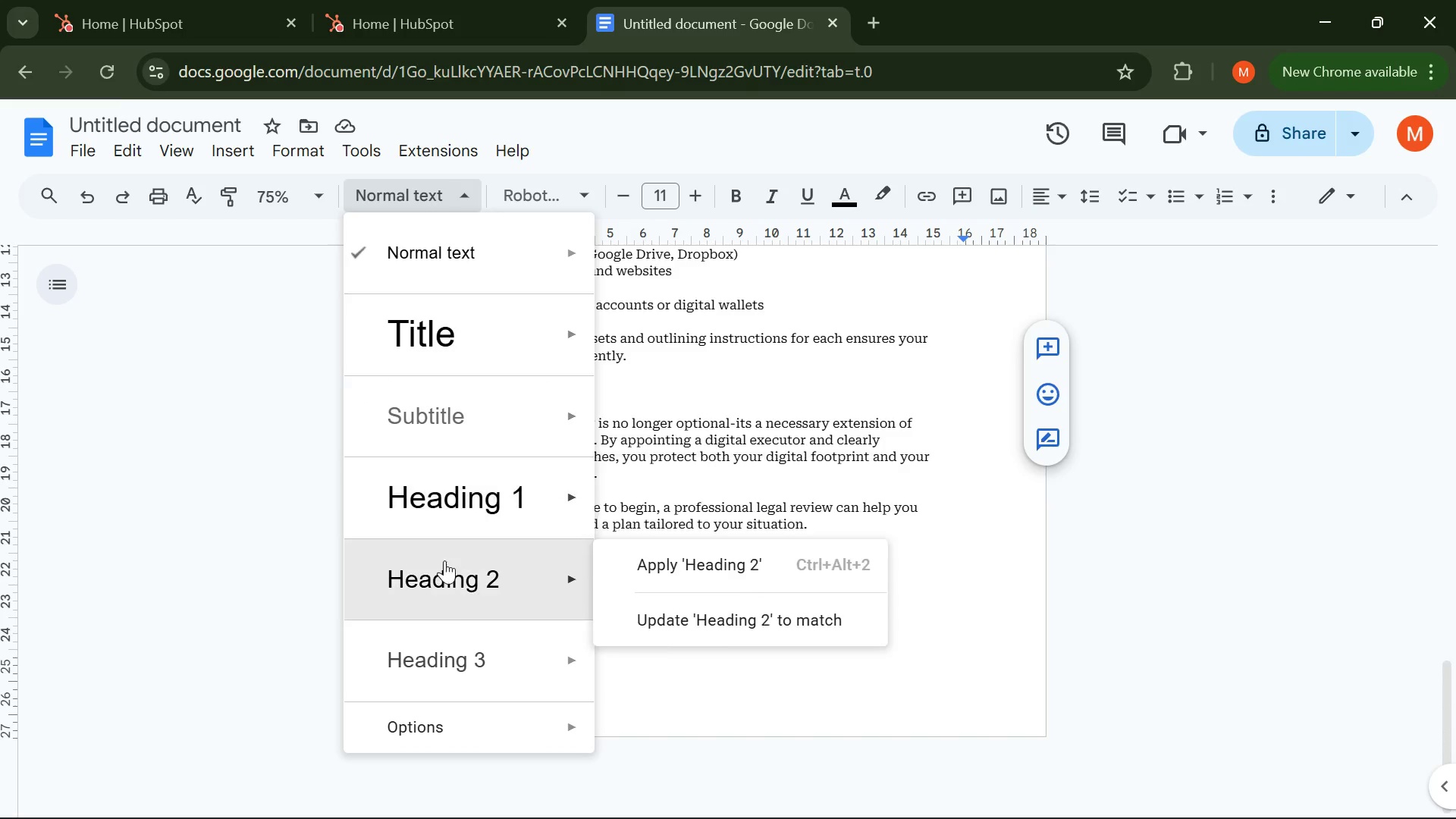 
left_click([441, 566])
 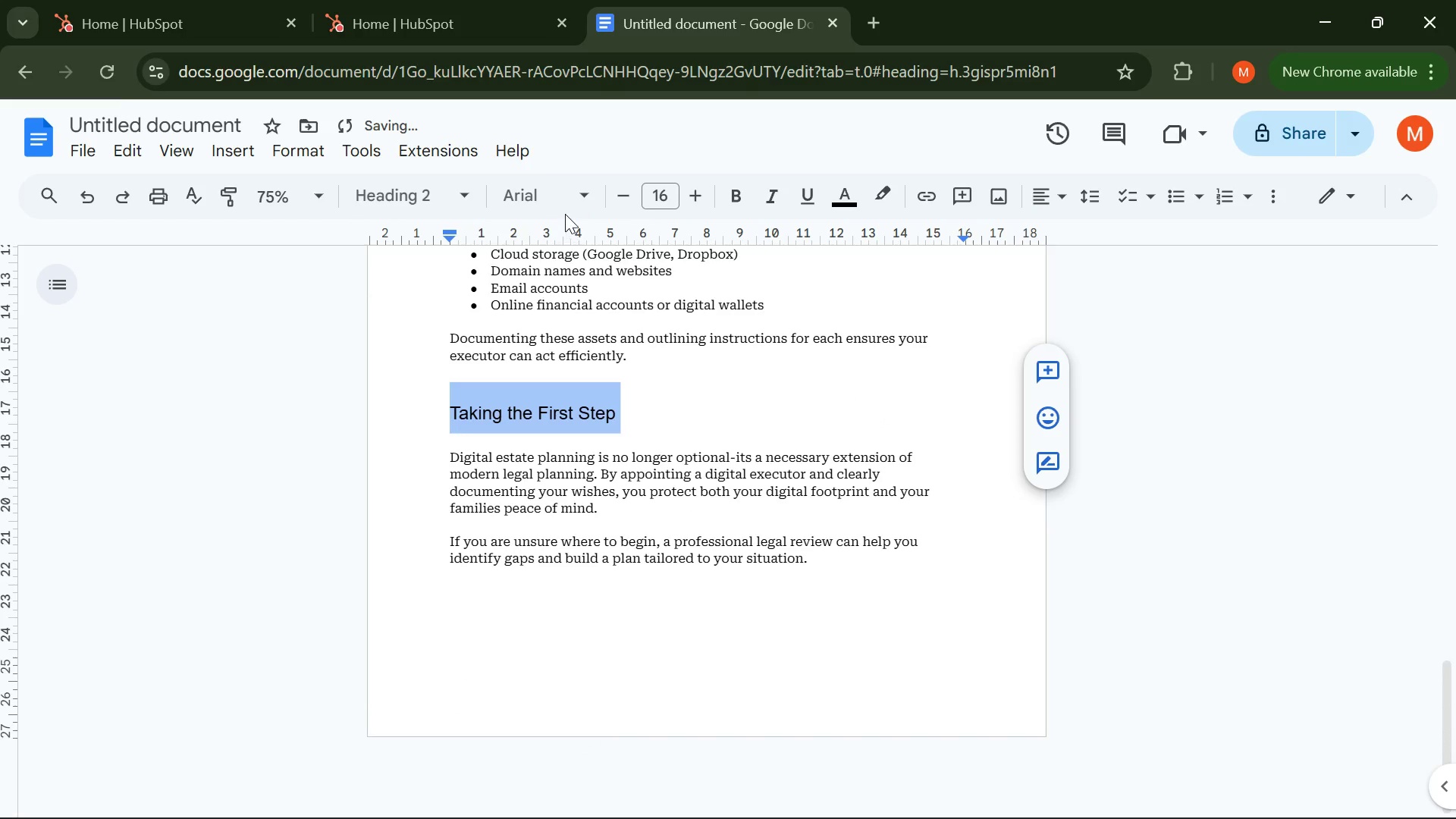 
left_click([573, 197])
 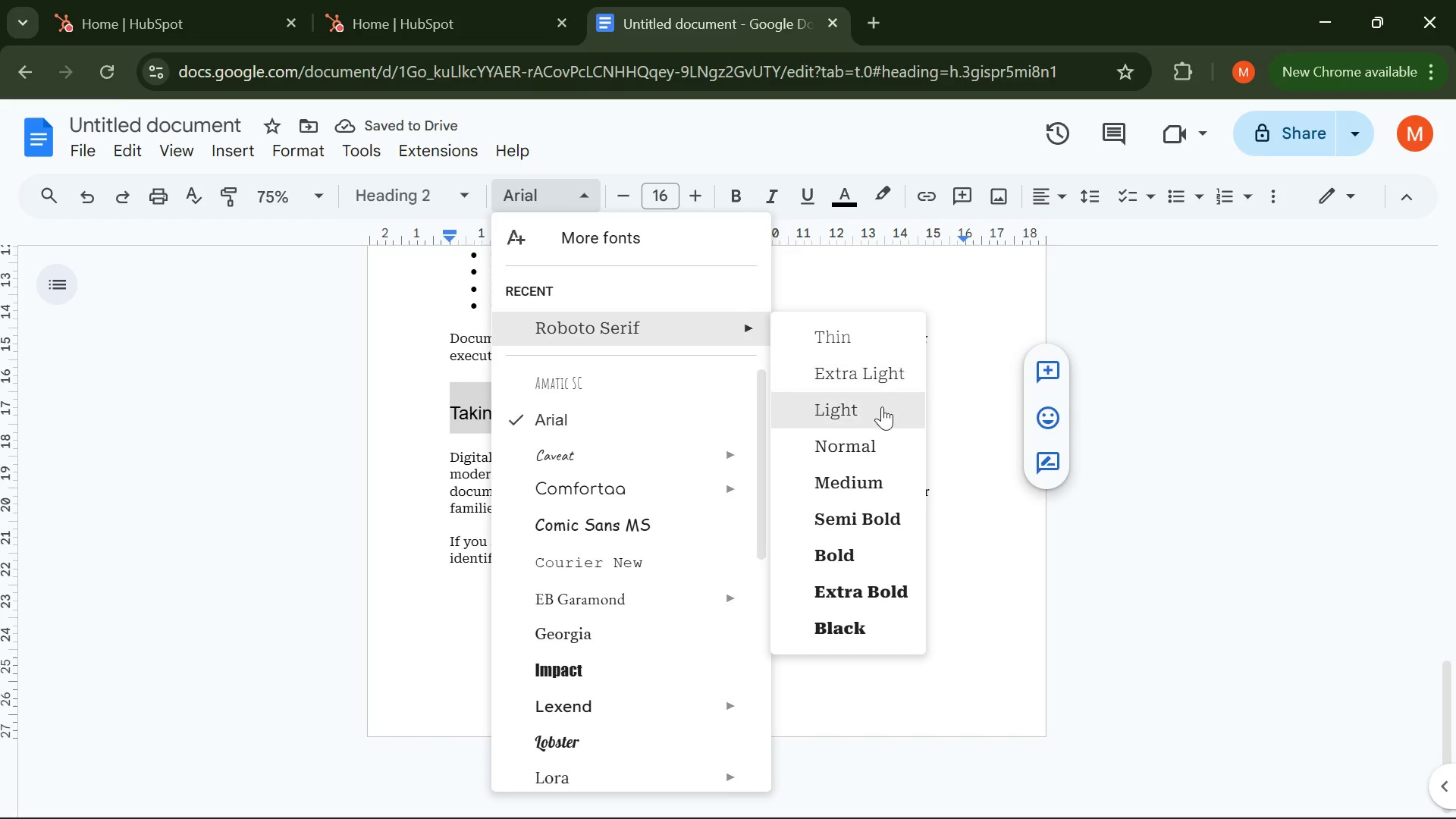 
left_click([855, 438])
 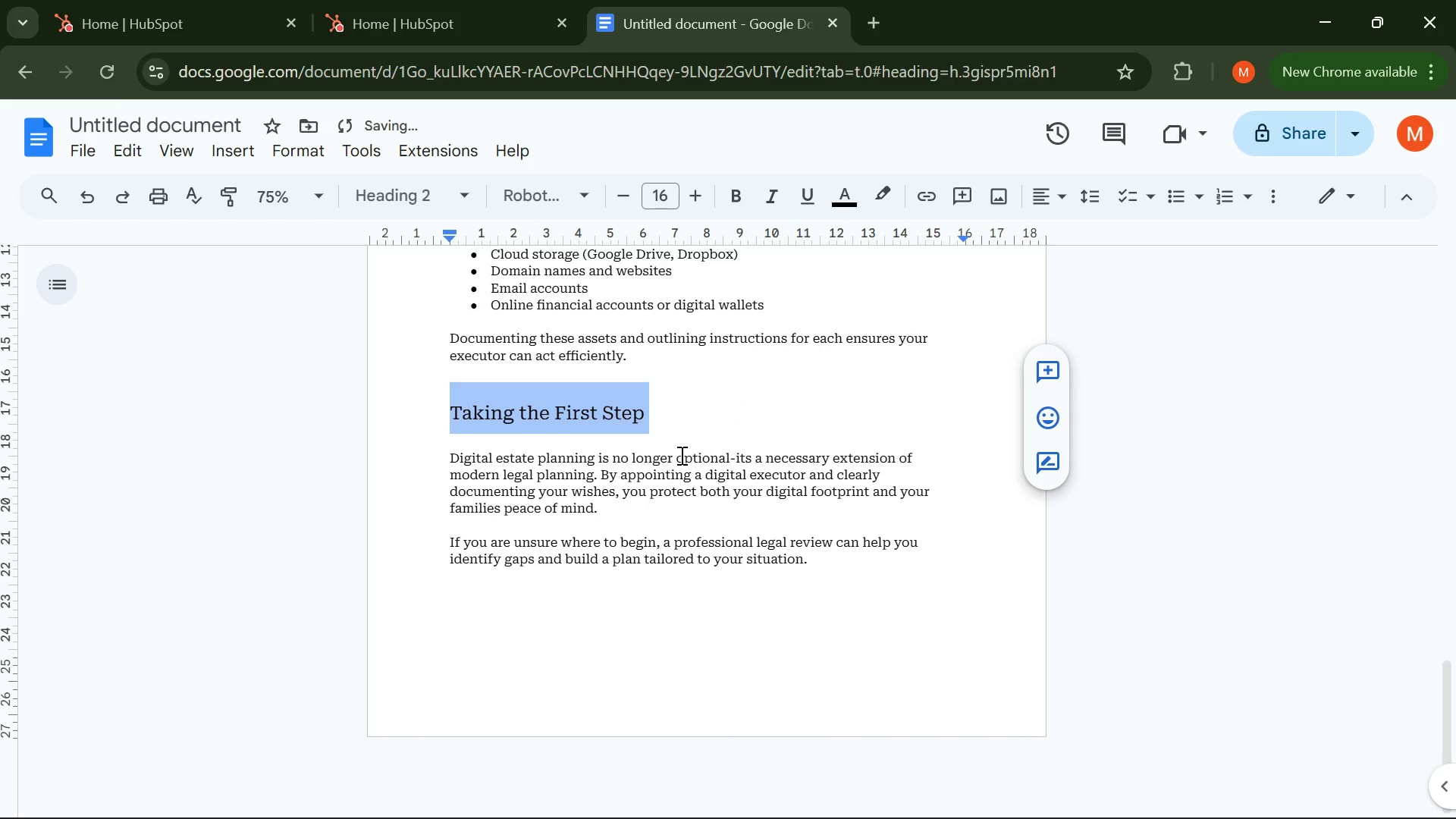 
left_click([648, 495])
 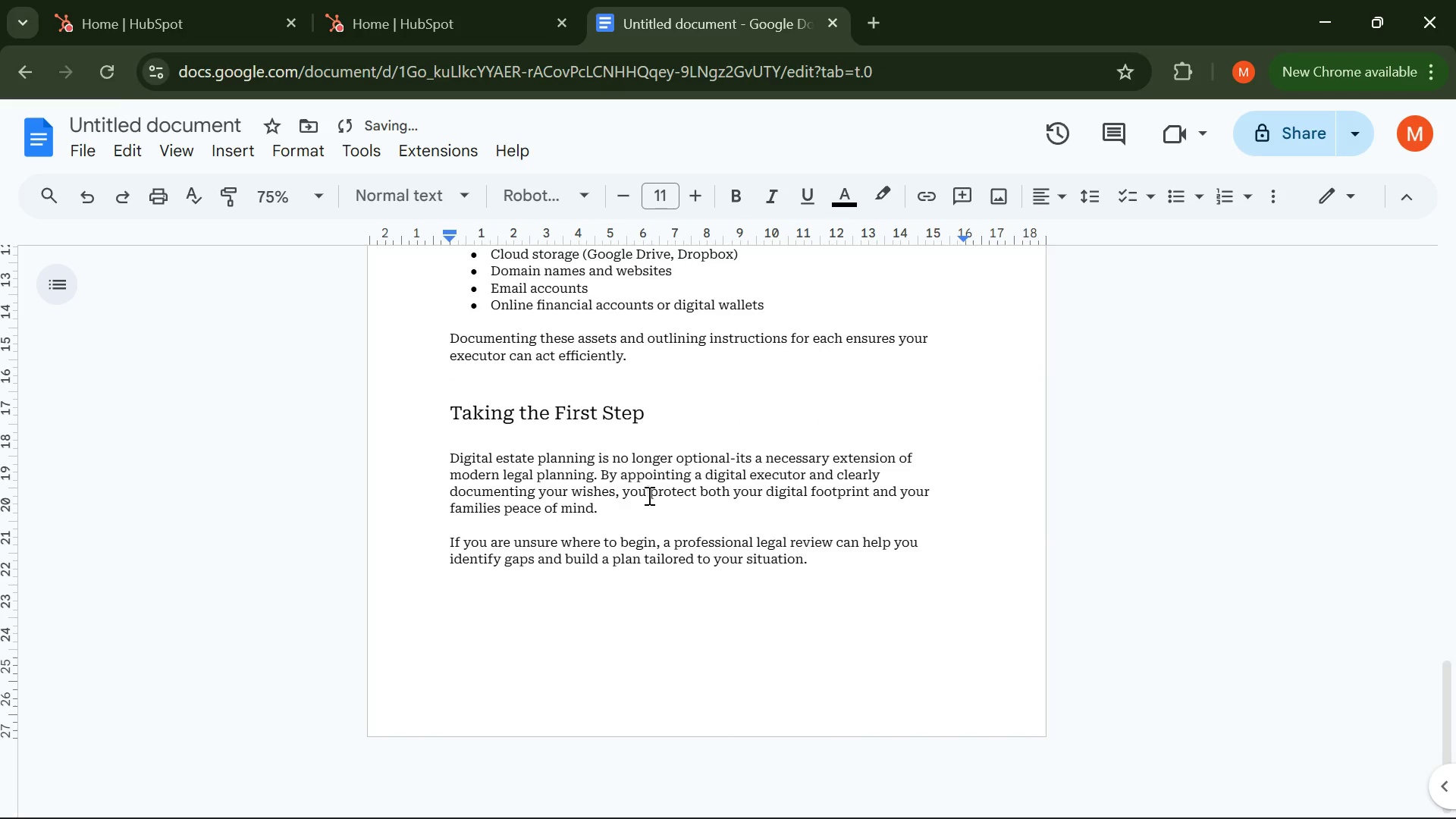 
scroll: coordinate [648, 495], scroll_direction: up, amount: 18.0
 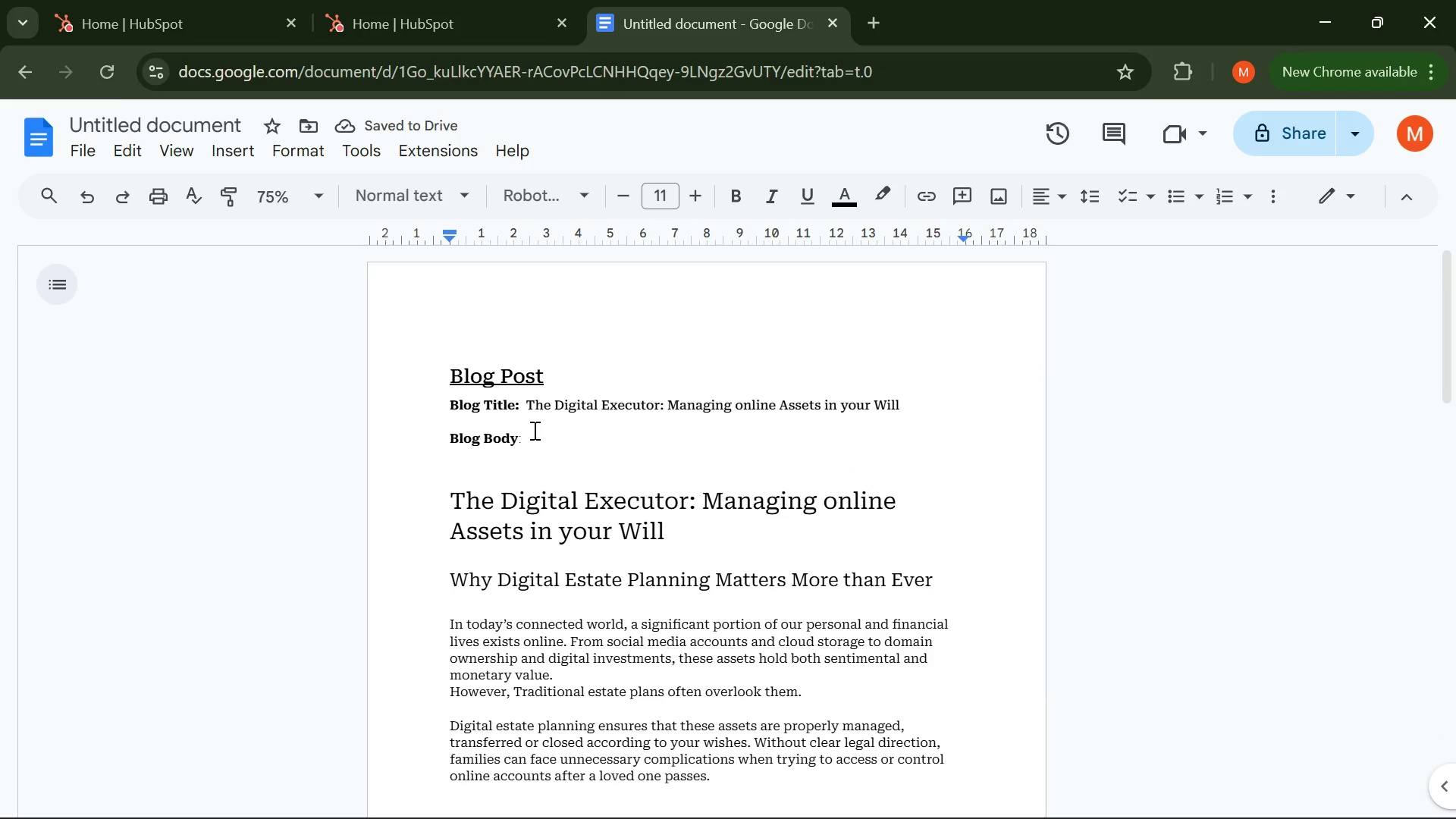 
scroll: coordinate [532, 430], scroll_direction: down, amount: 2.0
 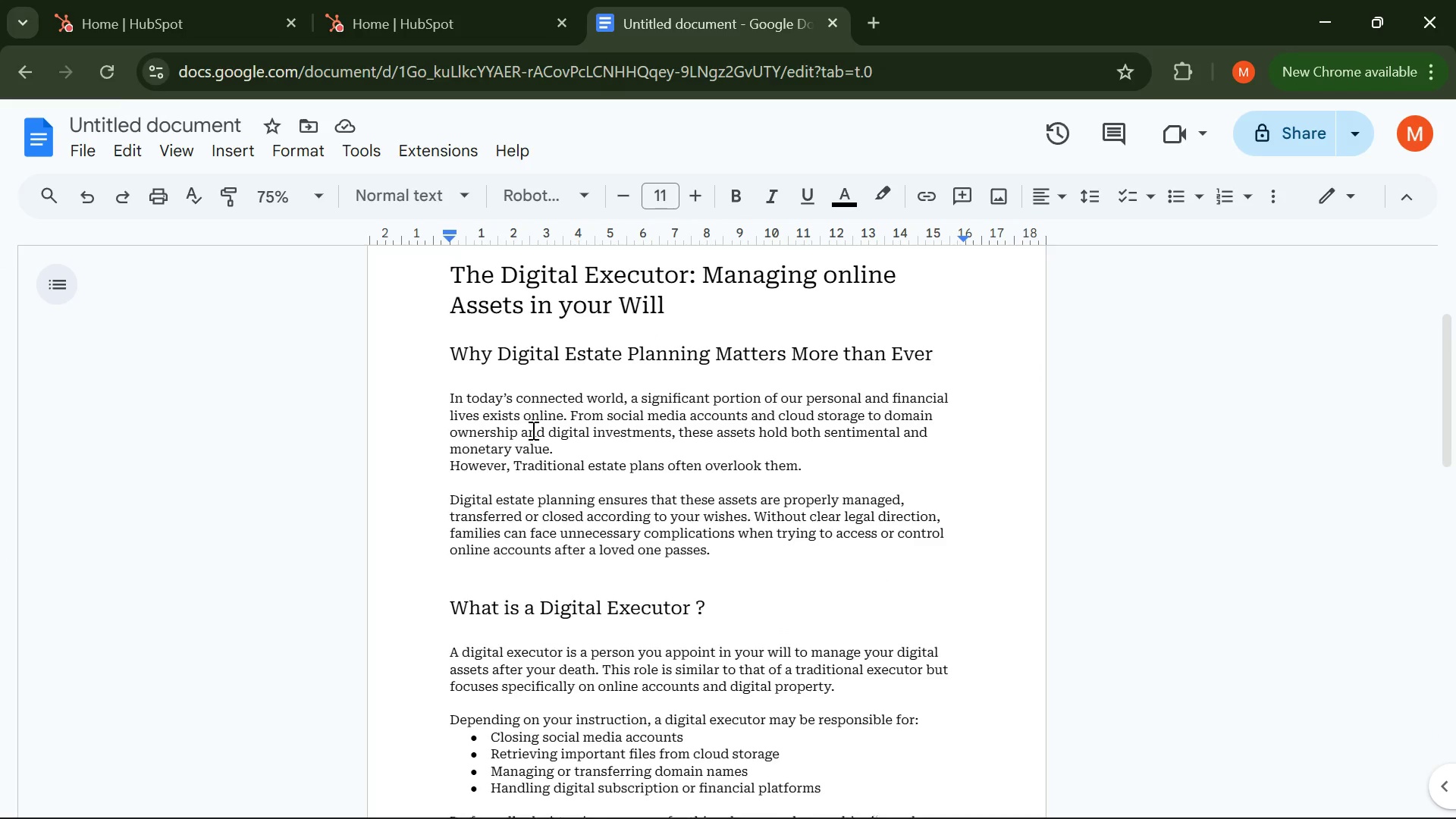 
scroll: coordinate [532, 430], scroll_direction: up, amount: 3.0
 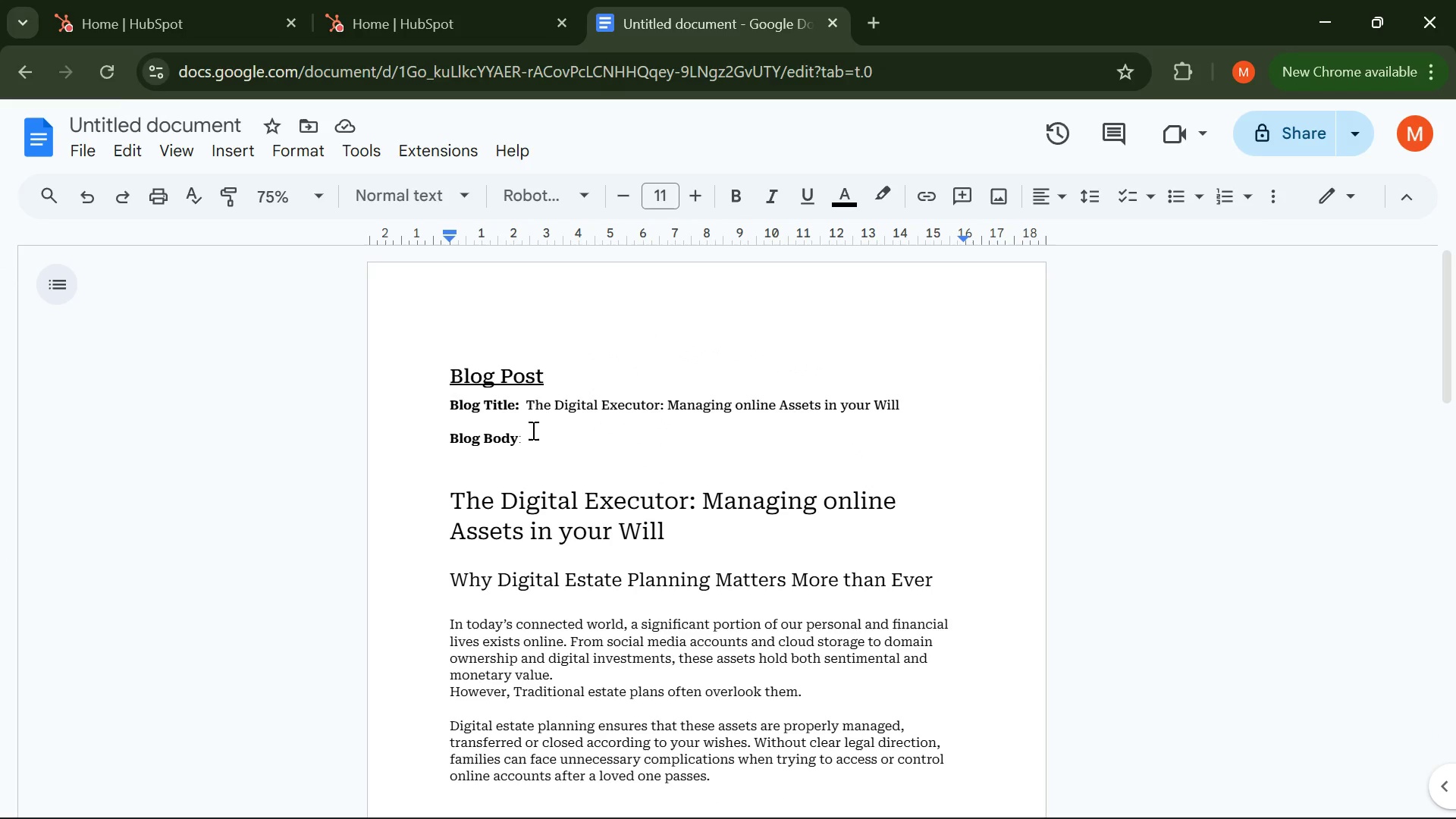 
wait(6.64)
 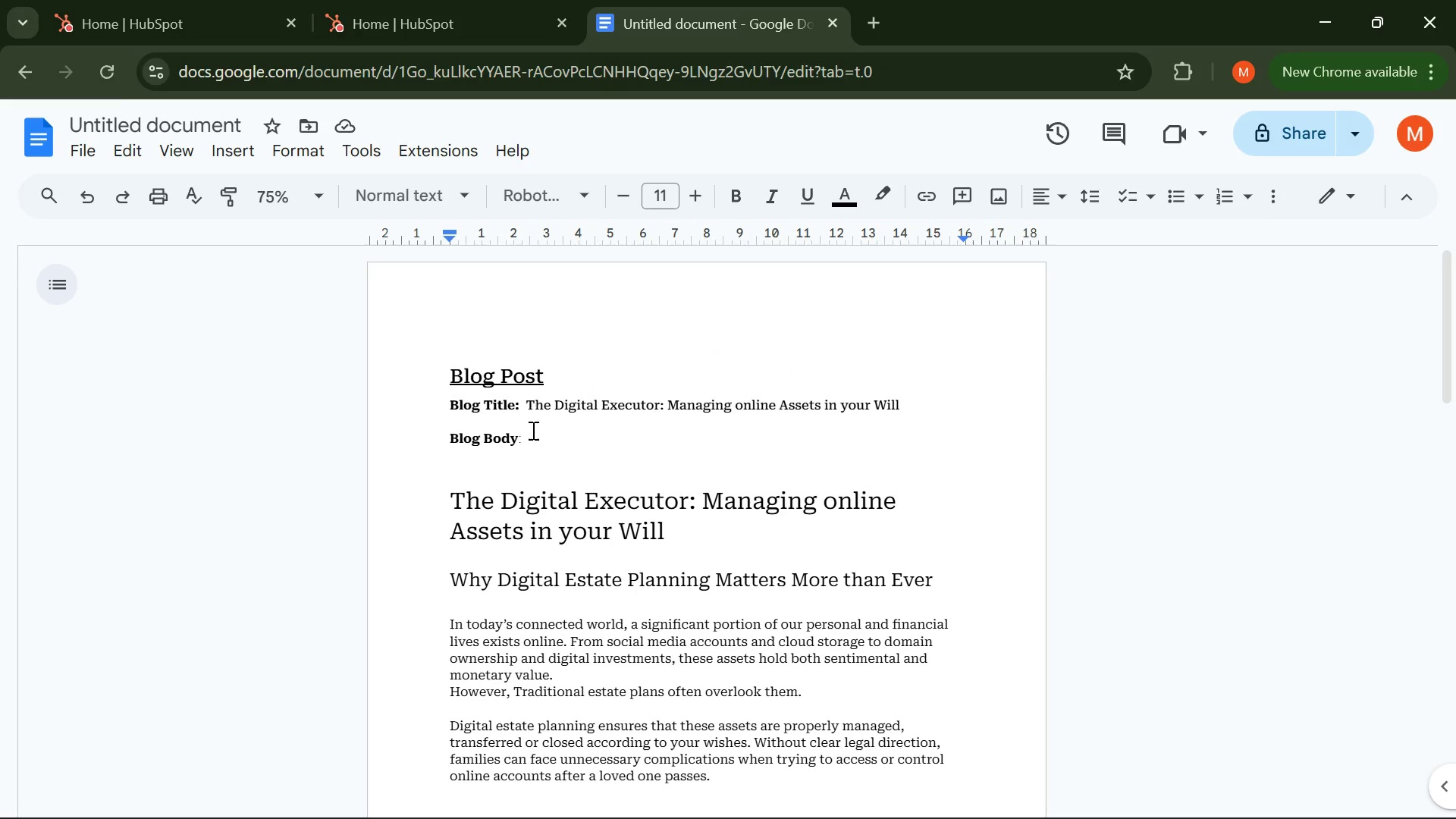 
scroll: coordinate [579, 610], scroll_direction: down, amount: 22.0
 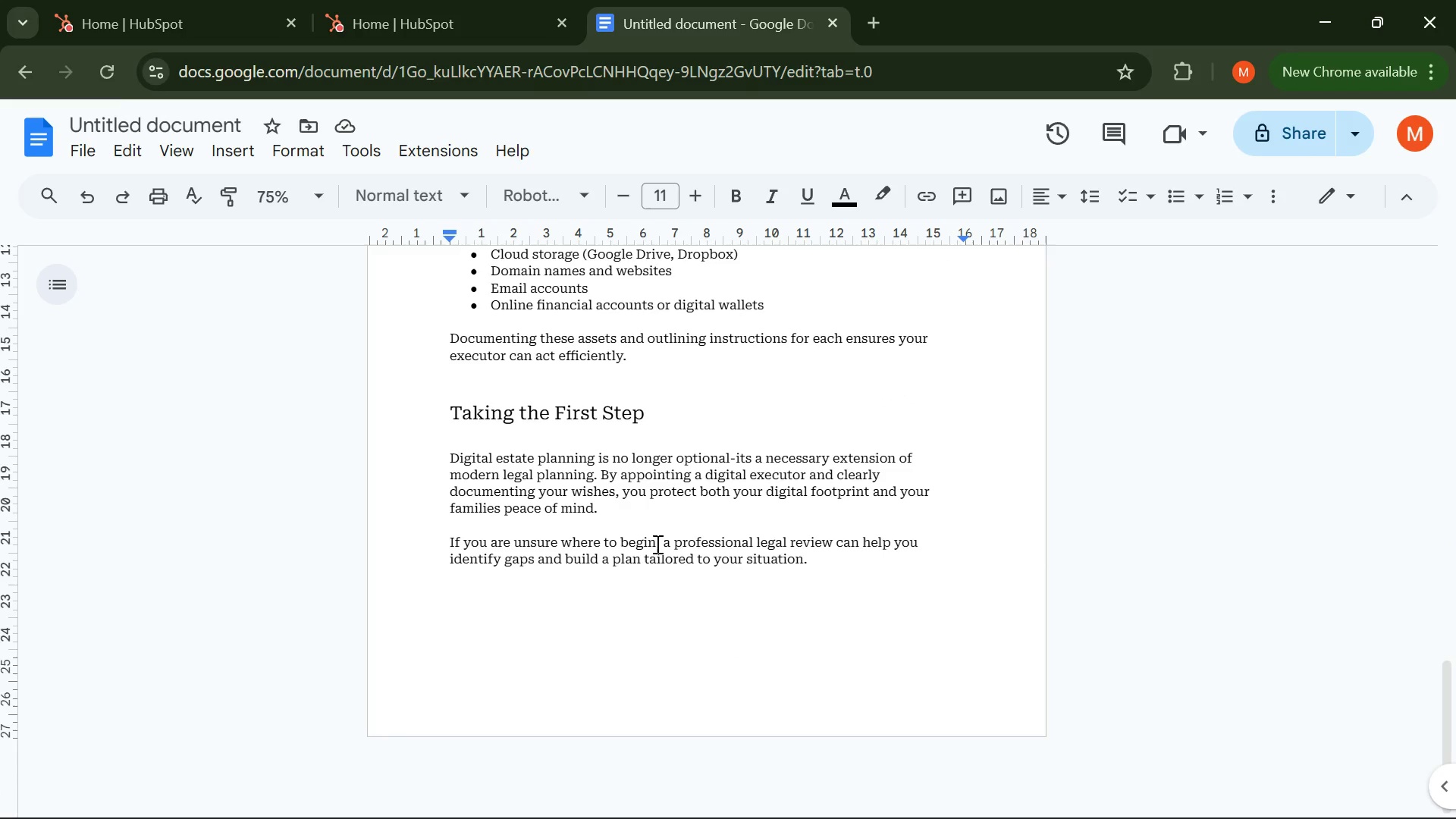 
left_click([843, 561])
 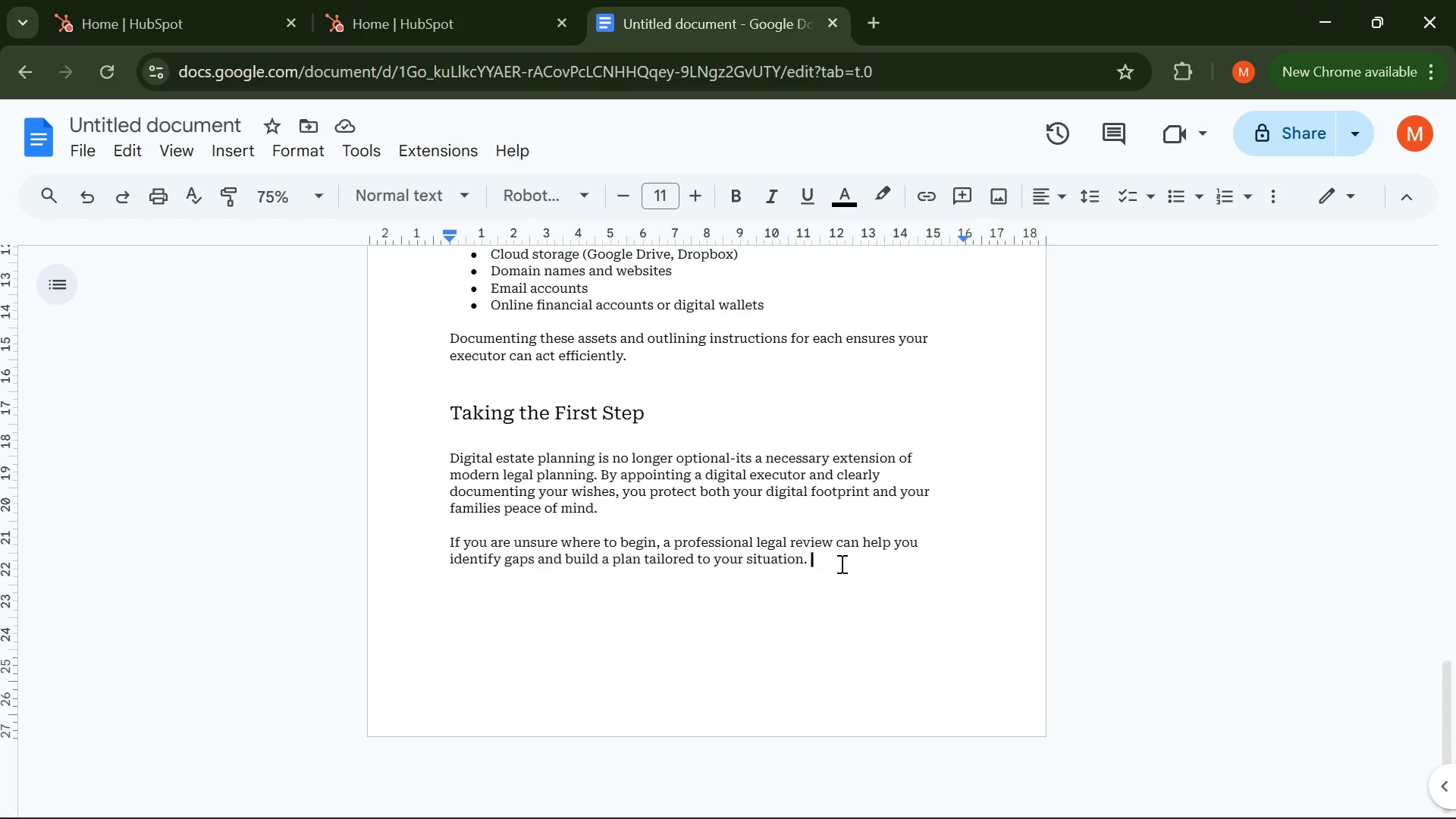 
wait(96.3)
 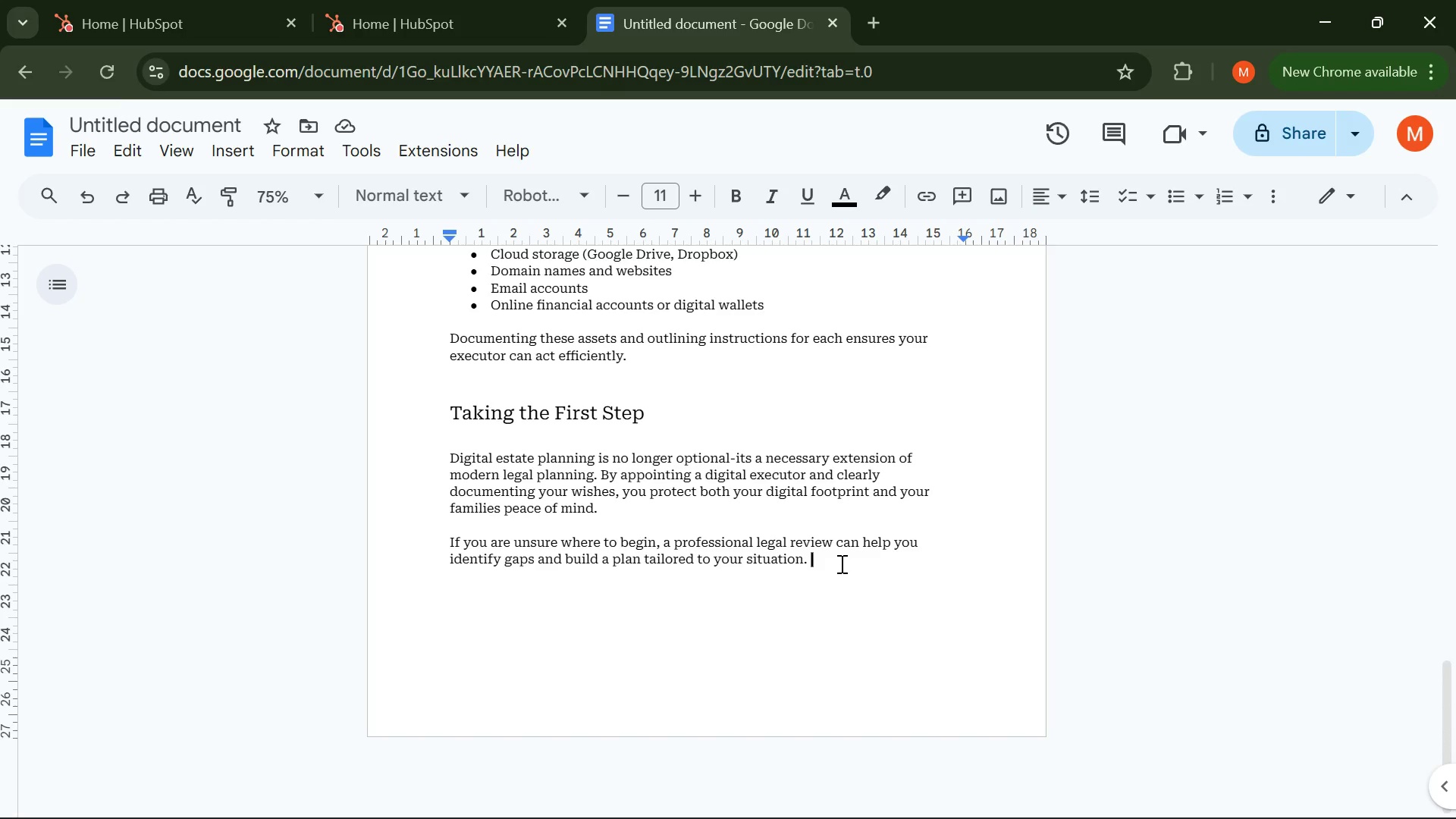 
left_click([977, 796])